 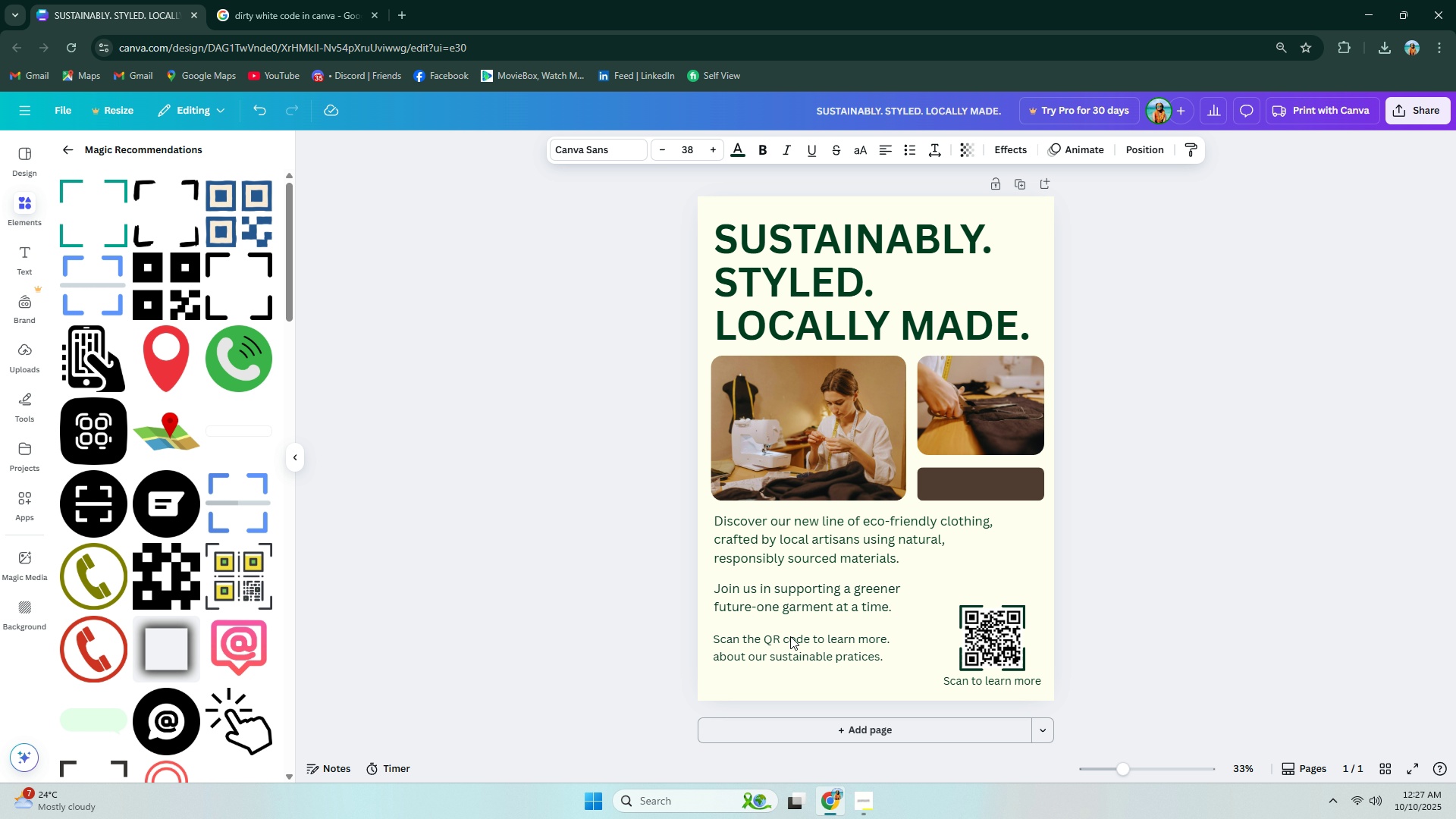 
key(ArrowLeft)
 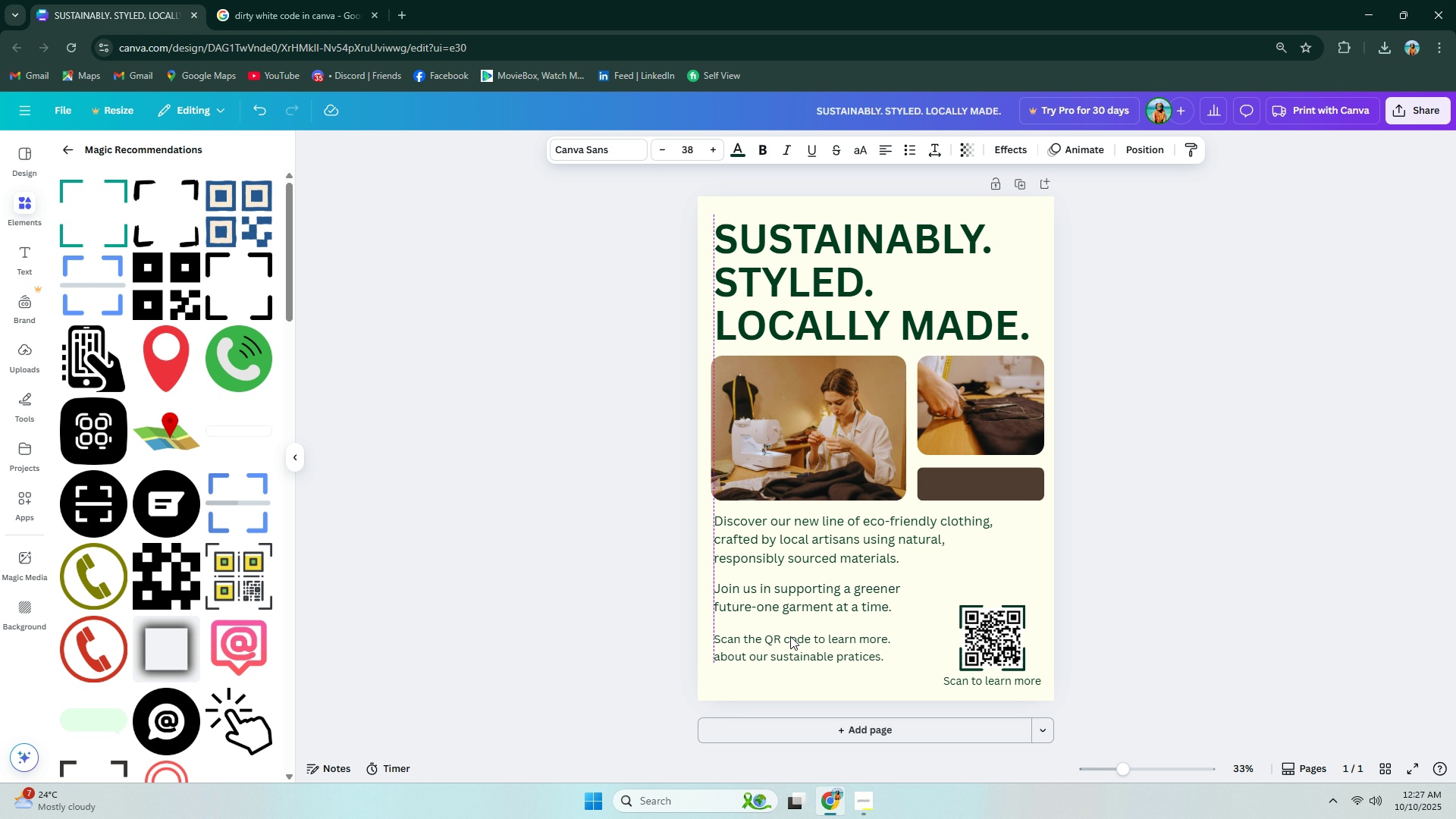 
key(ArrowRight)
 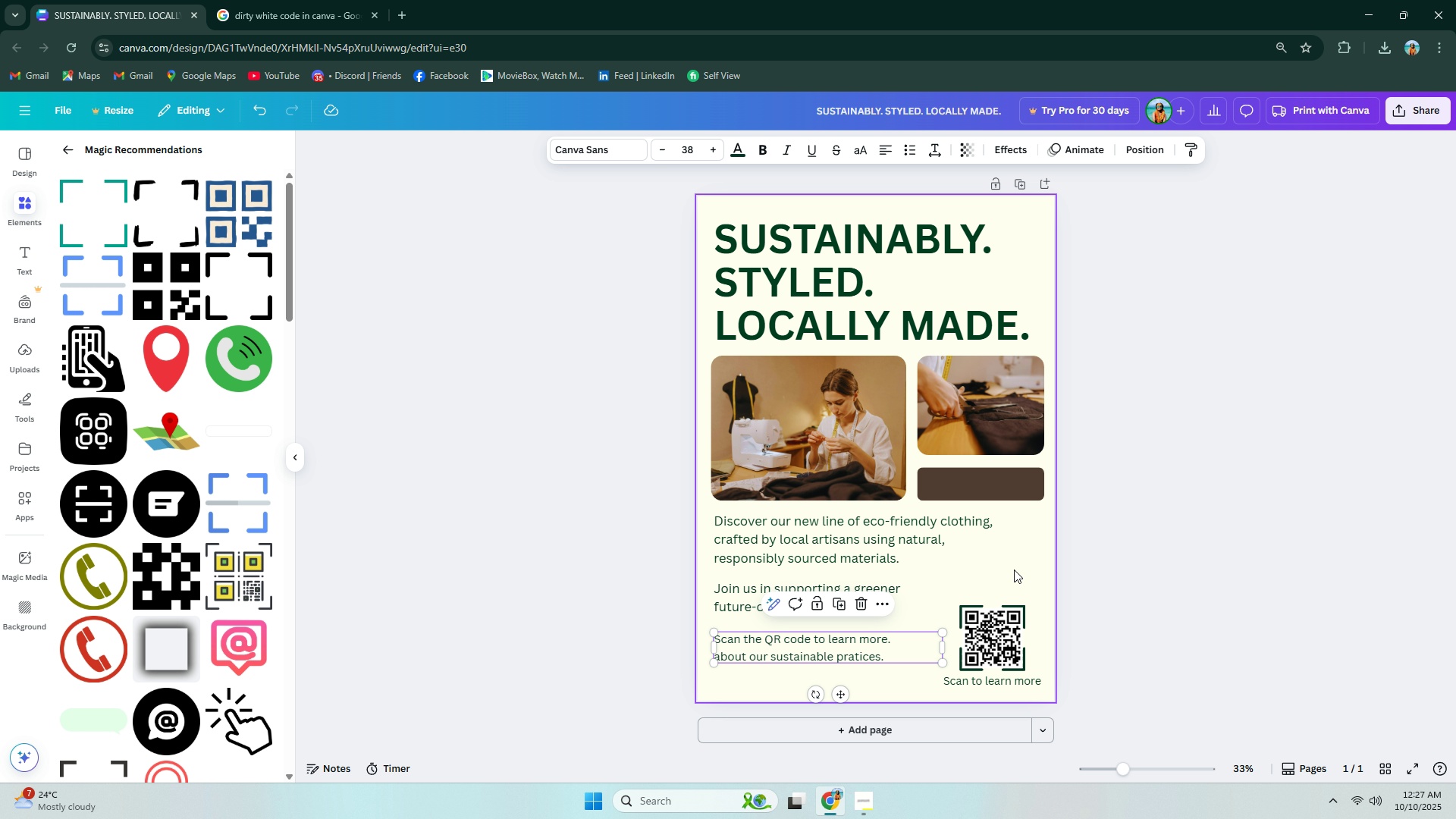 
double_click([1216, 505])
 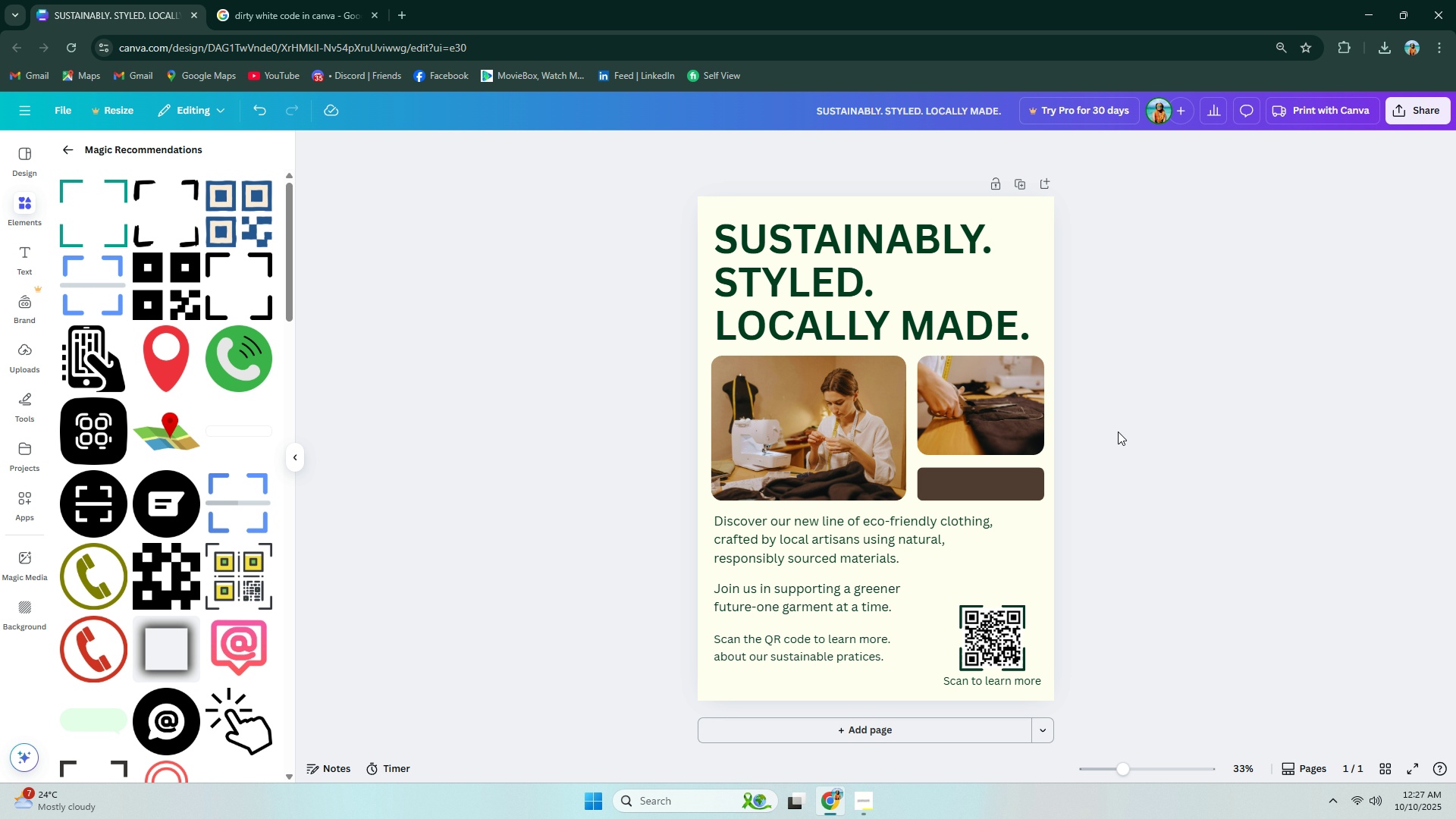 
left_click([1003, 407])
 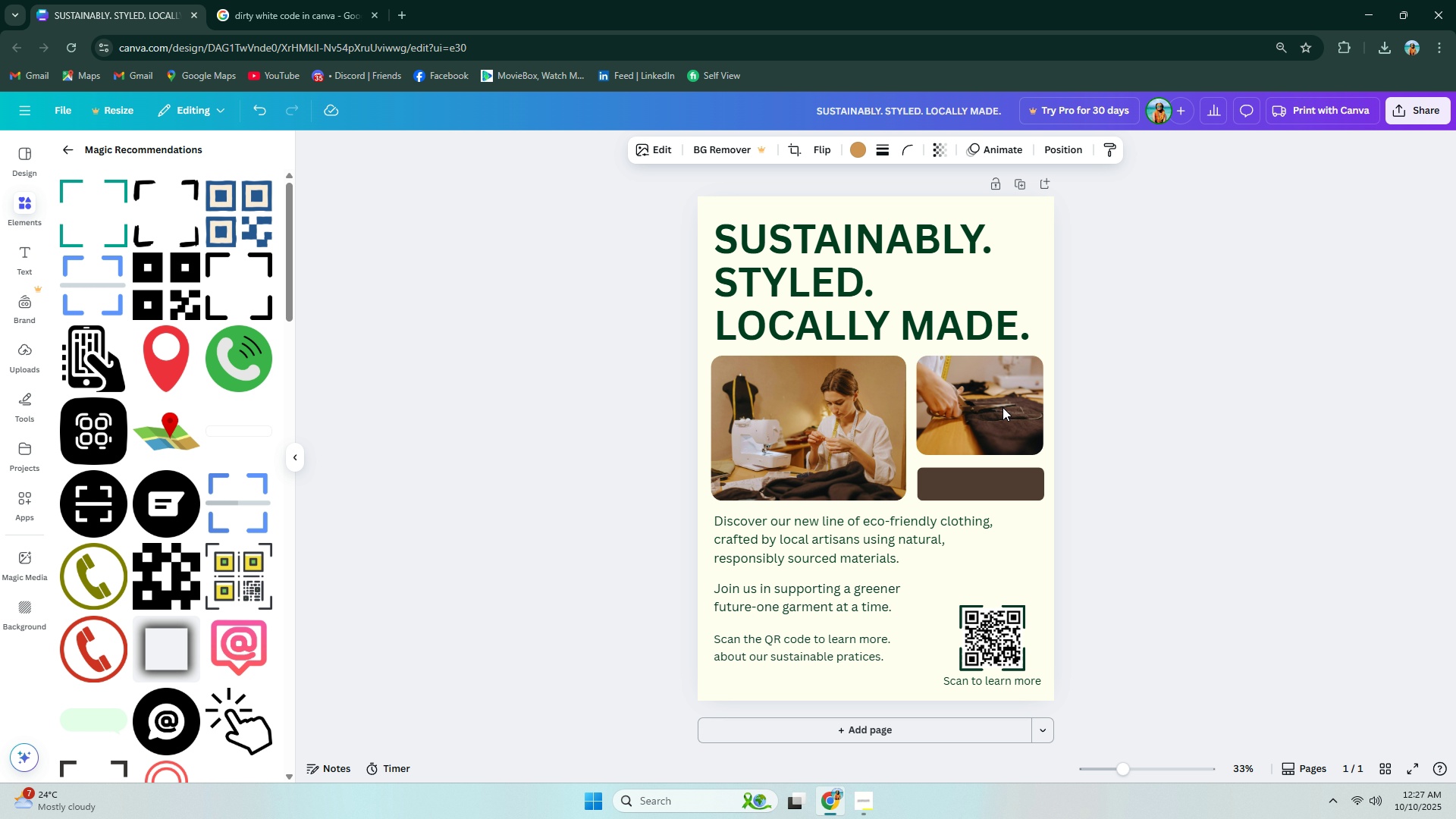 
key(ArrowLeft)
 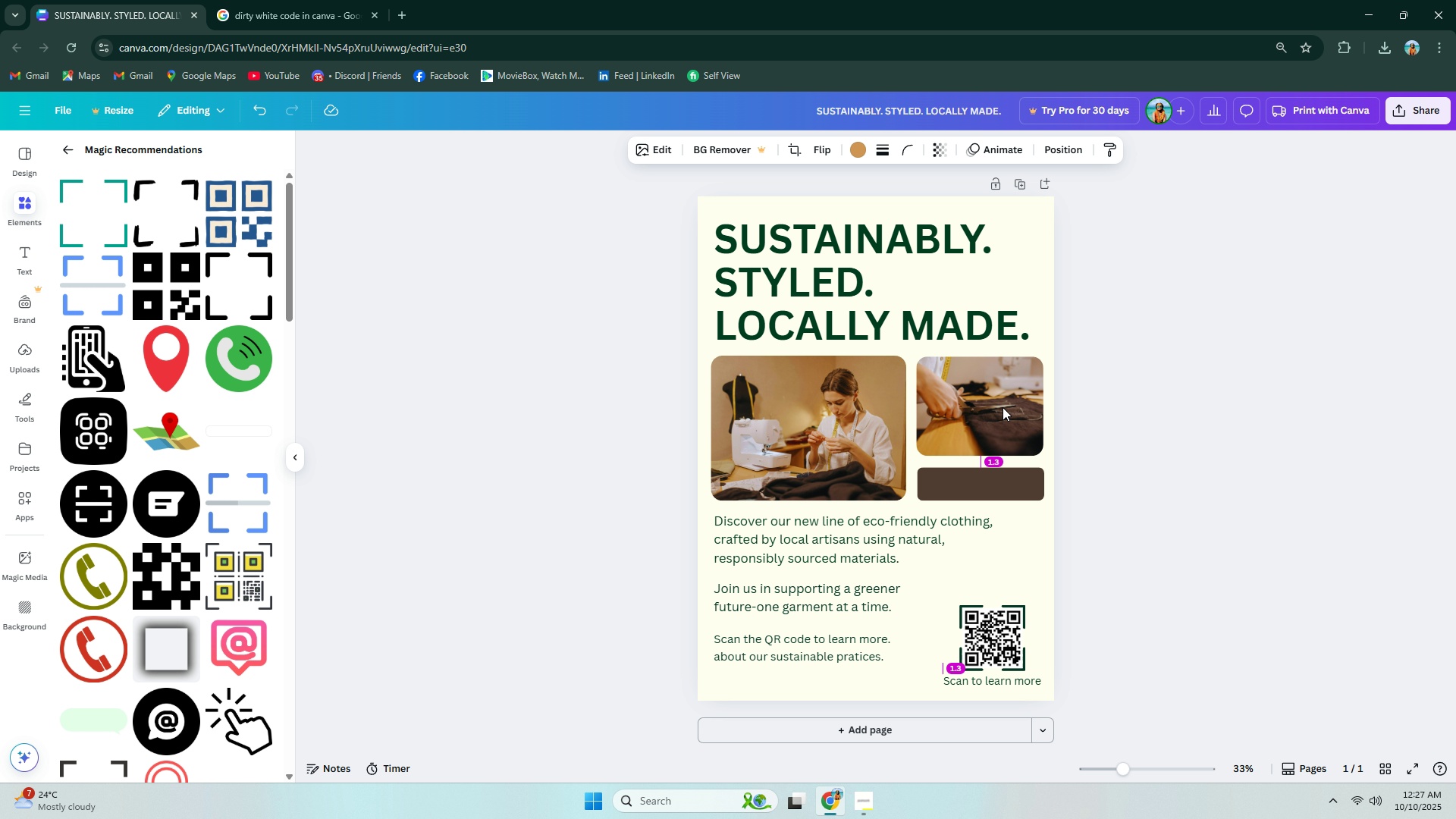 
key(ArrowDown)
 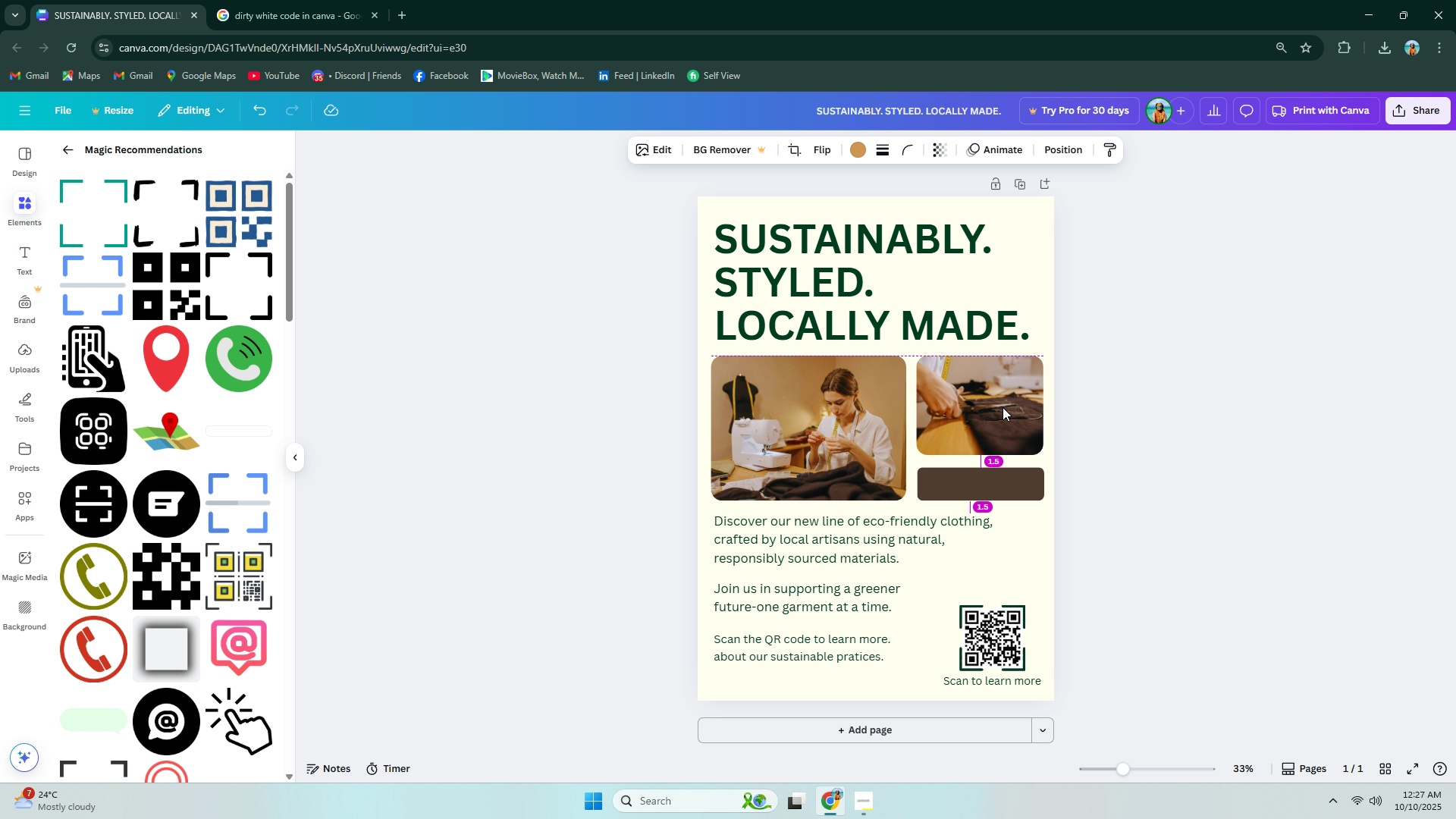 
key(ArrowUp)
 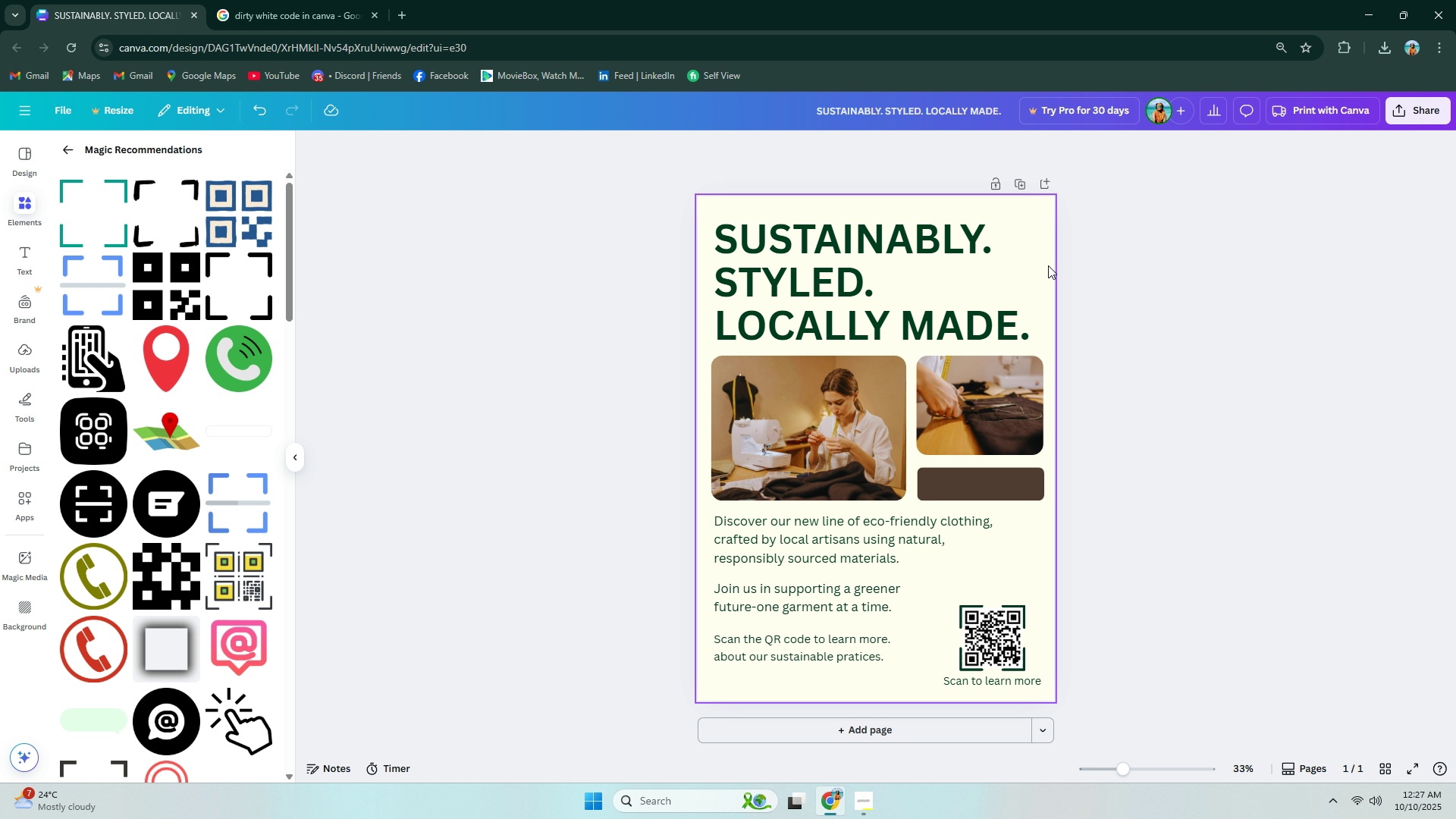 
left_click([961, 242])
 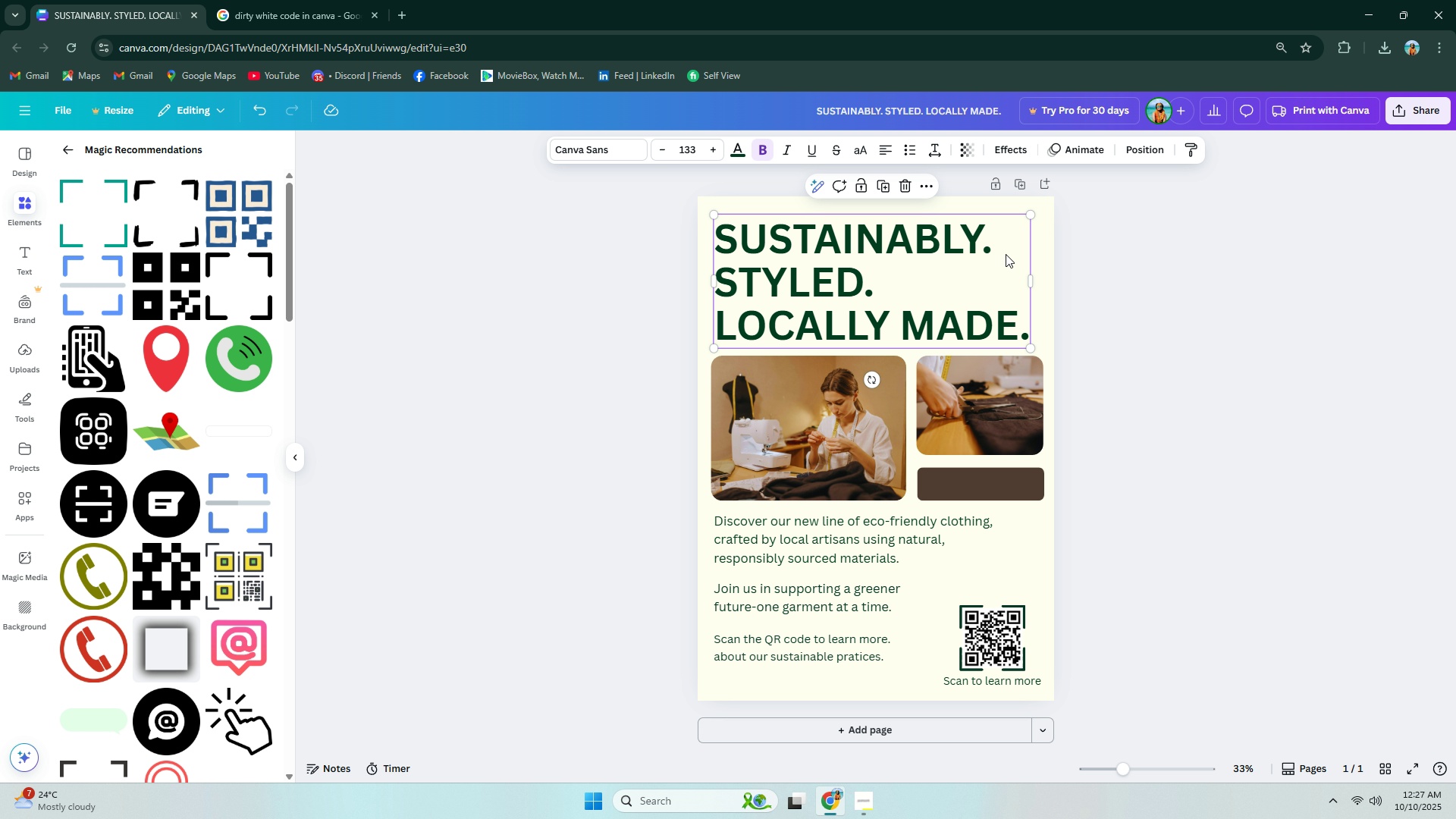 
key(ArrowUp)
 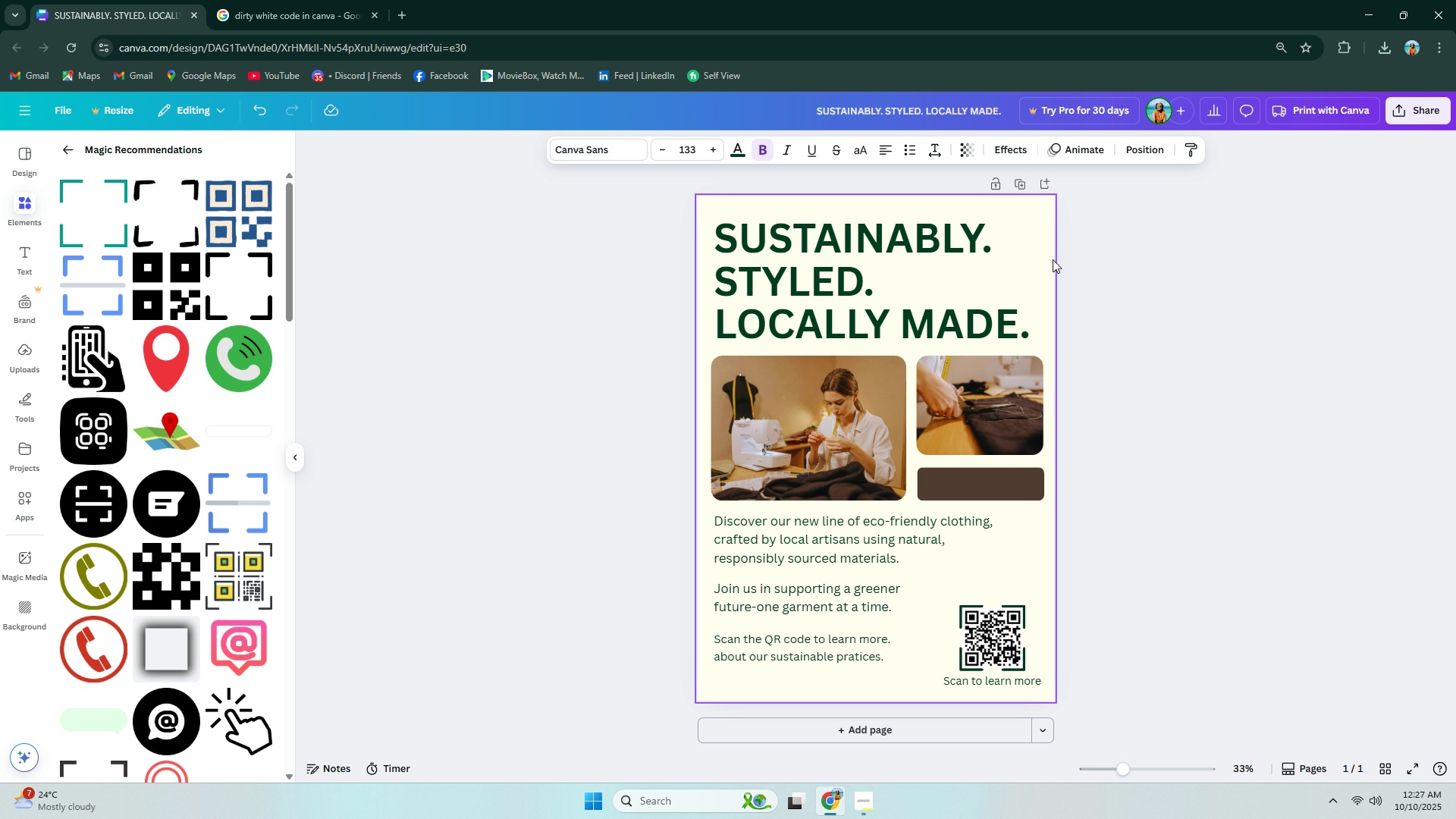 
key(ArrowRight)
 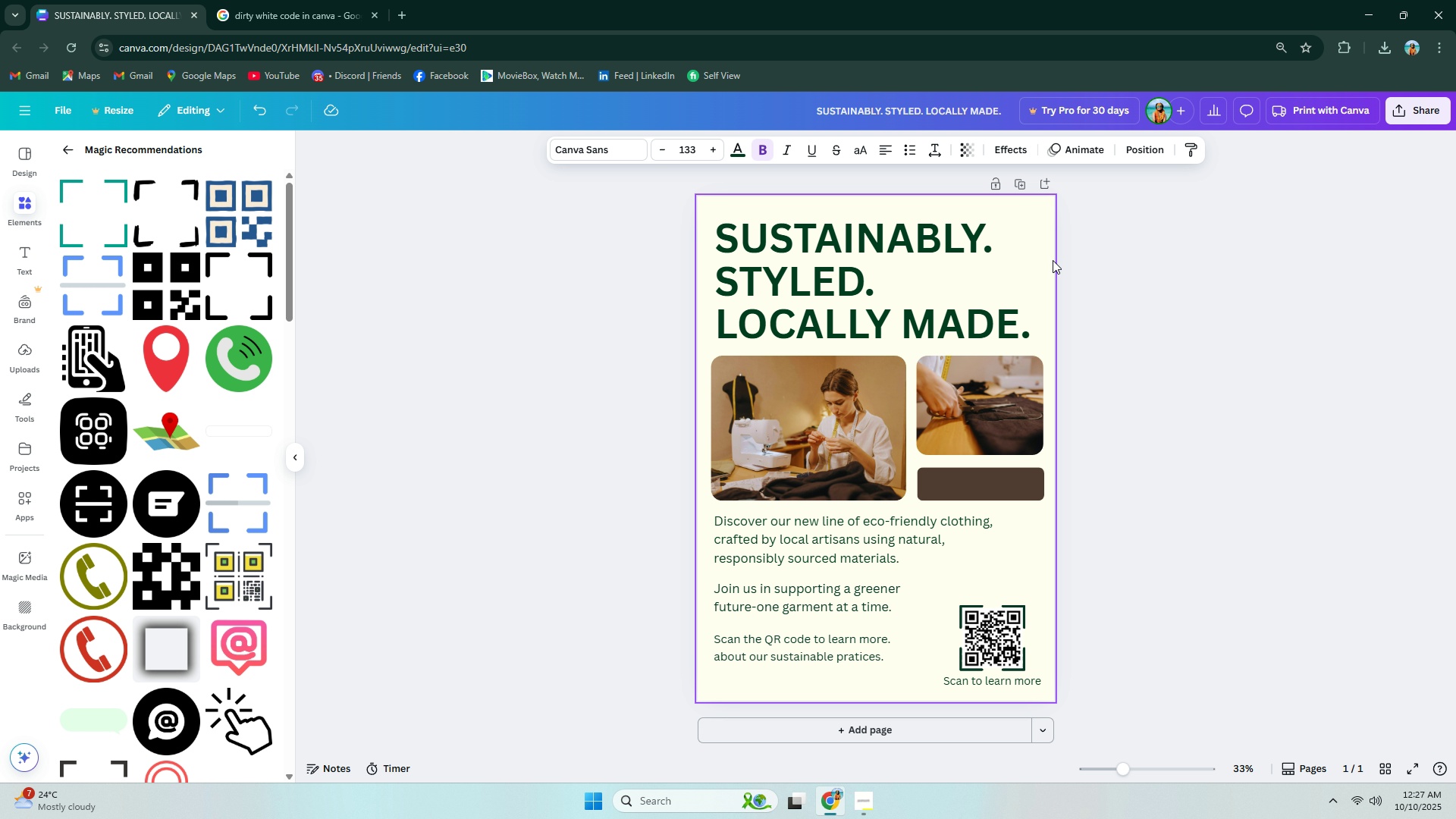 
key(ArrowUp)
 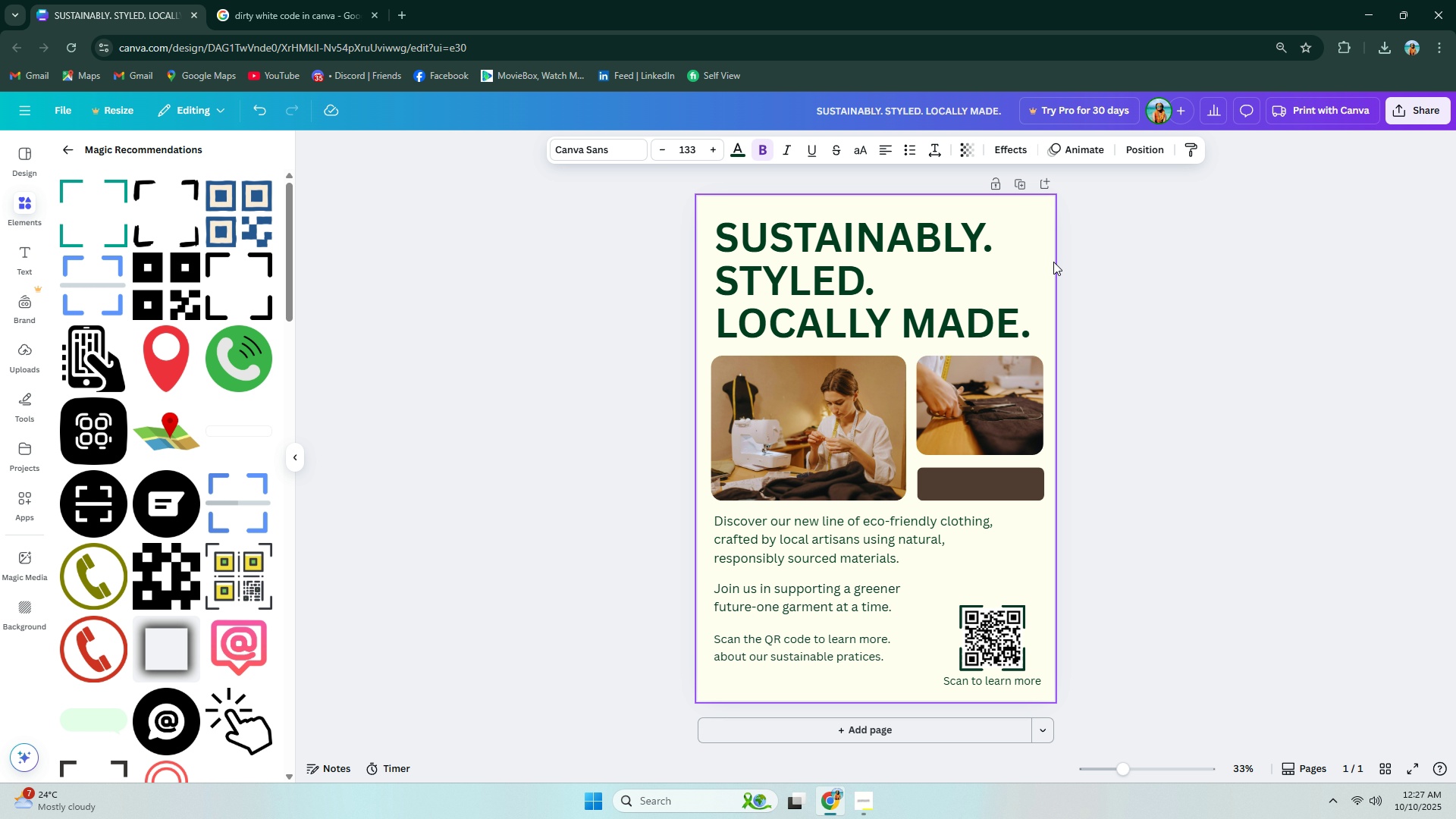 
key(ArrowUp)
 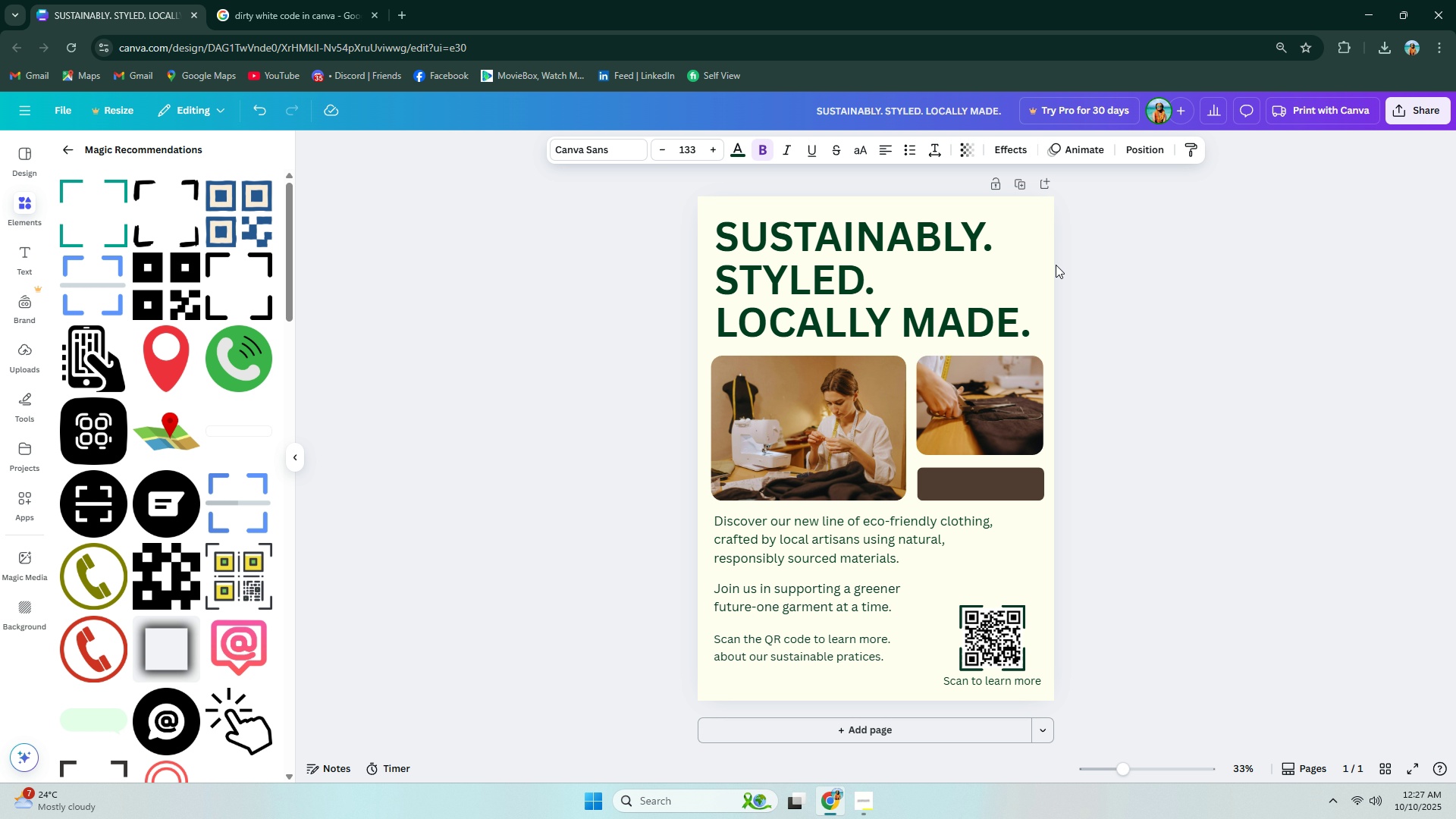 
key(ArrowUp)
 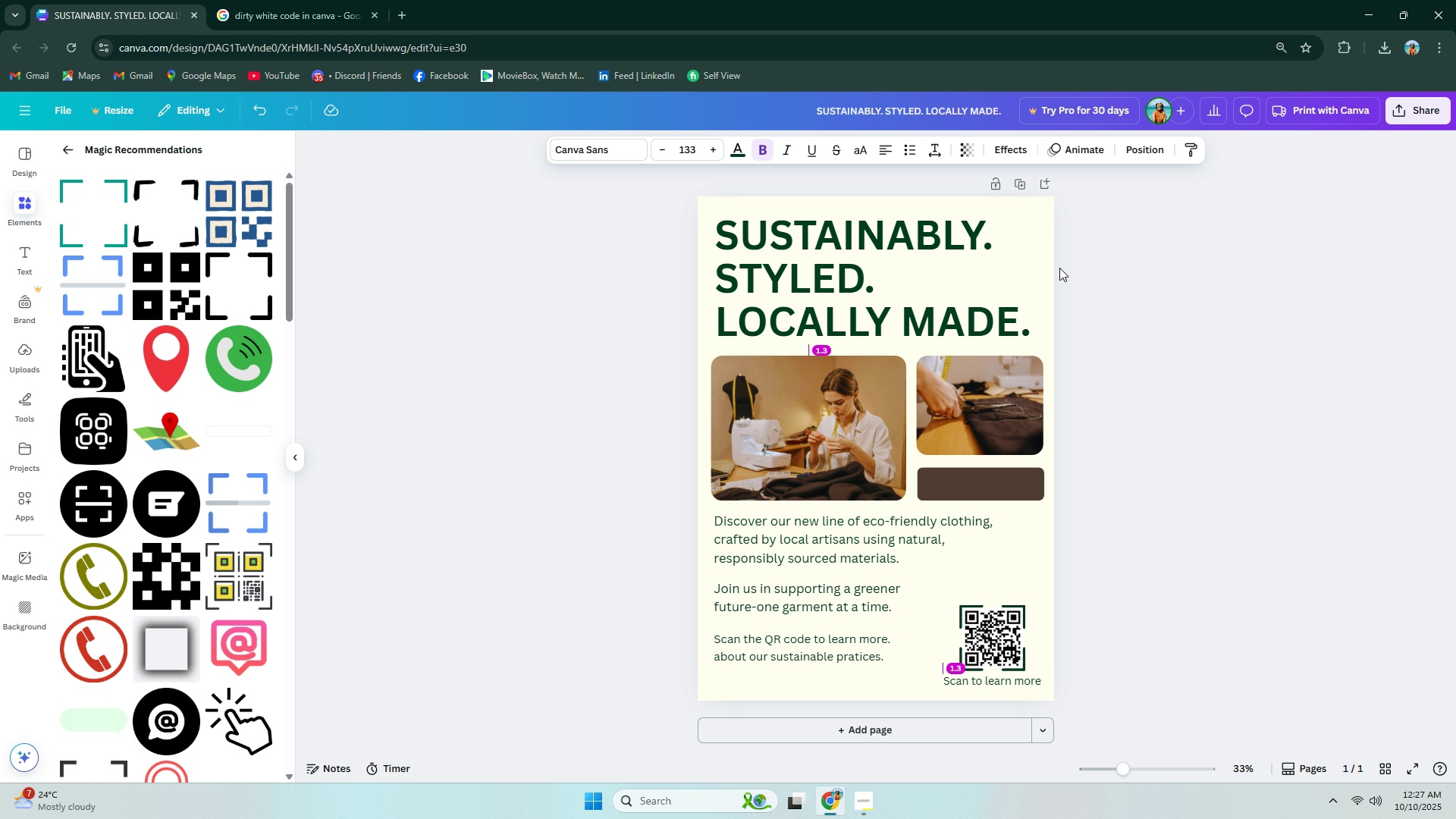 
key(ArrowUp)
 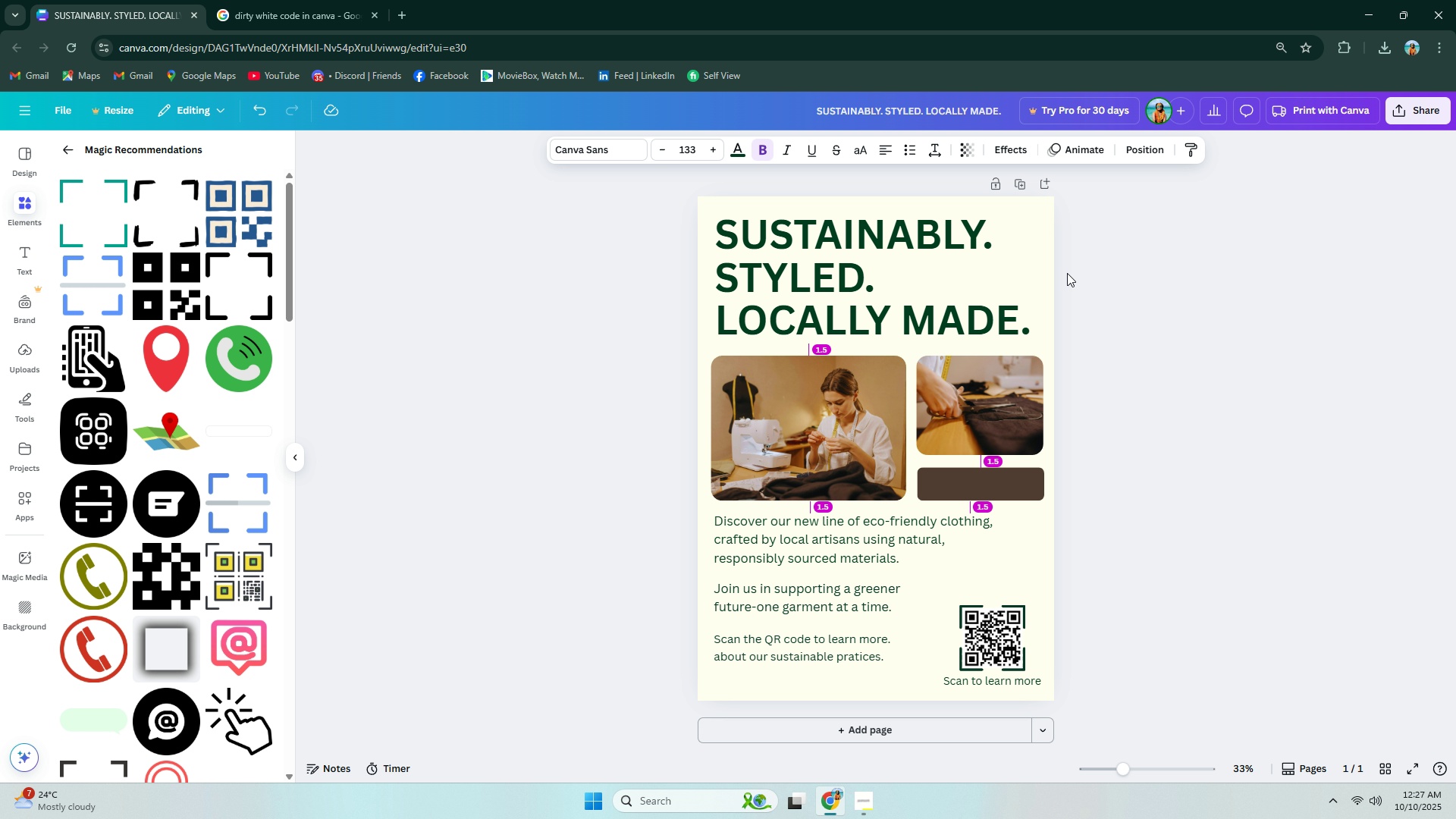 
key(ArrowUp)
 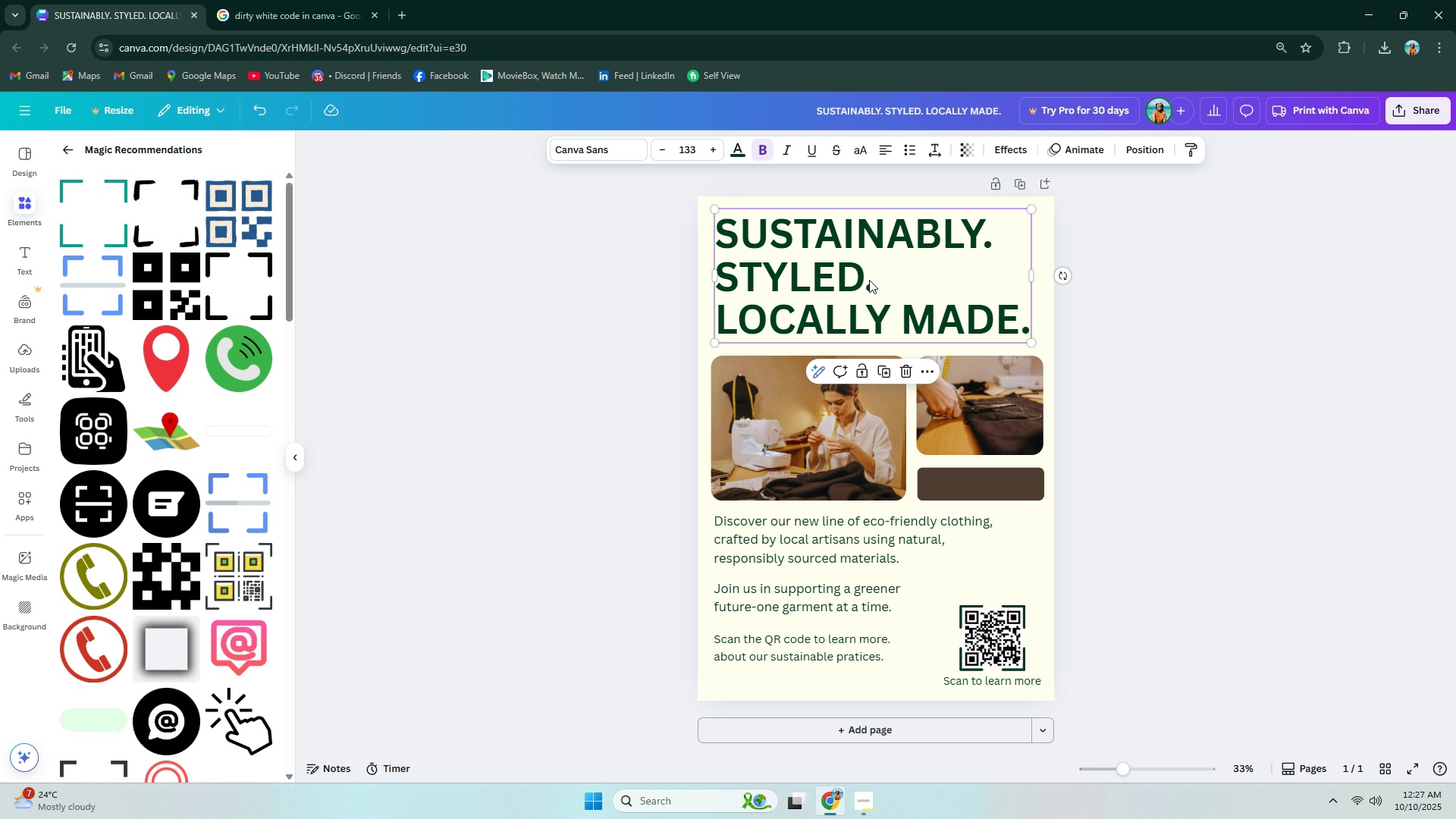 
key(Control+ControlLeft)
 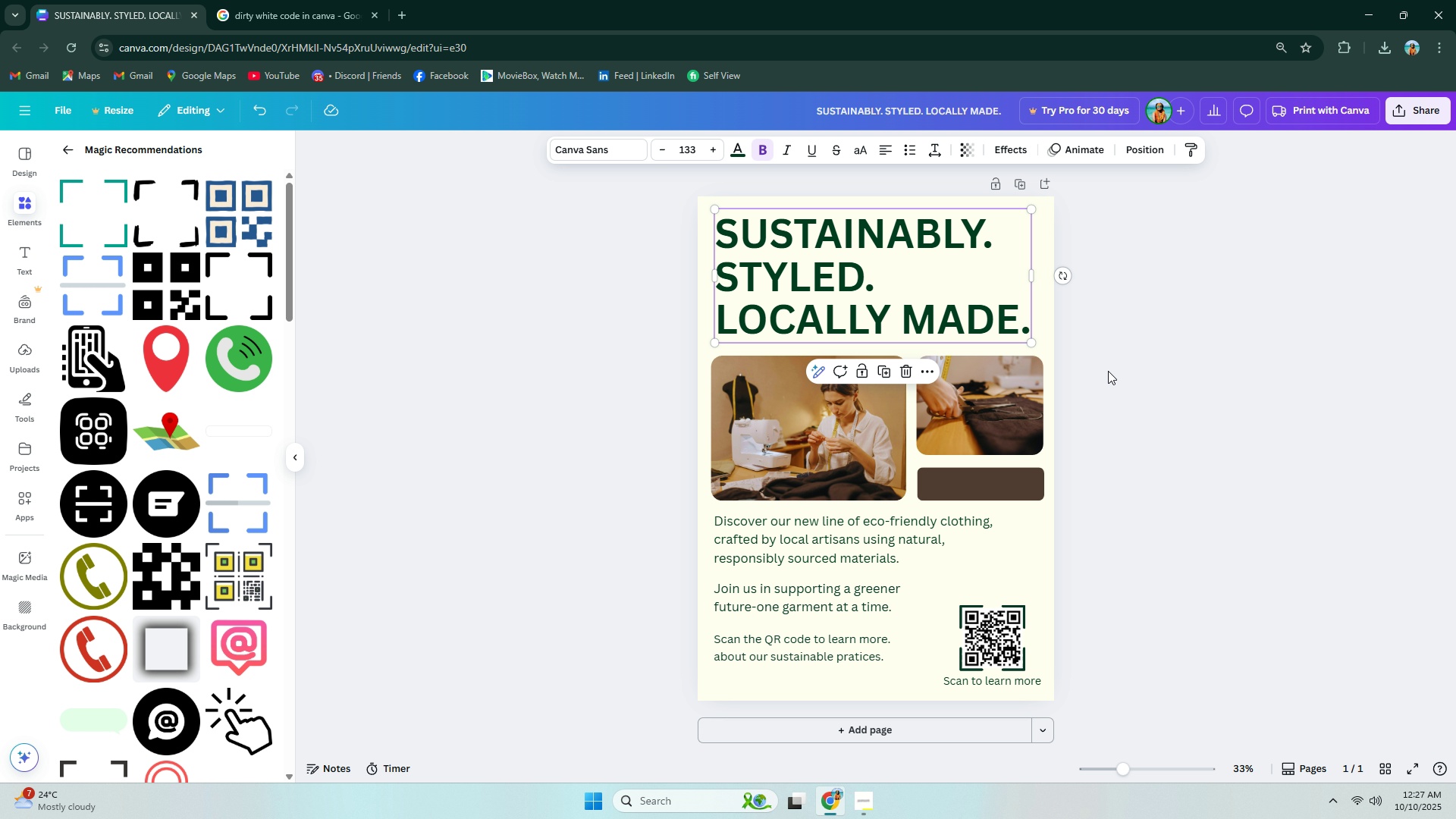 
key(Control+ControlLeft)
 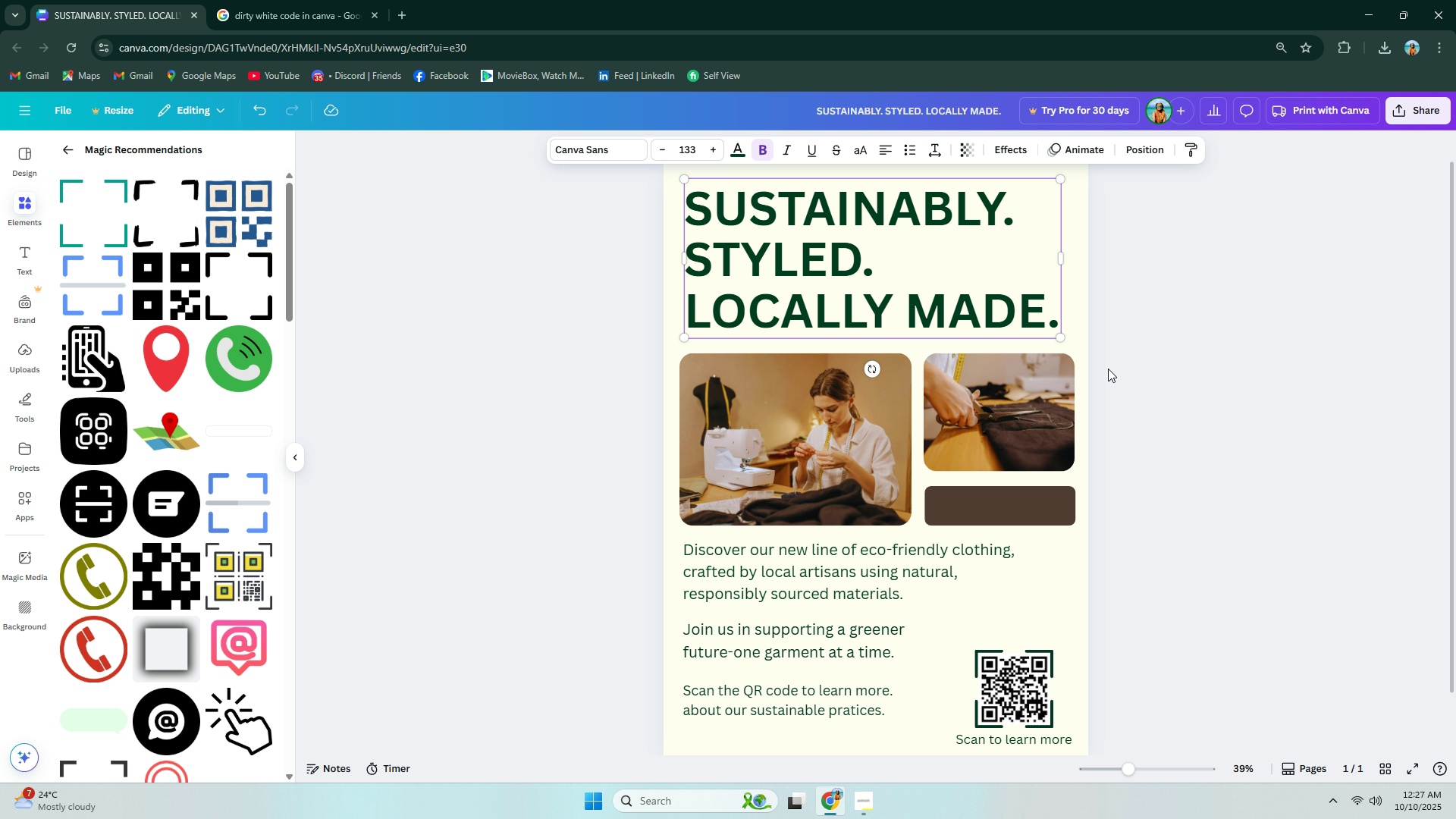 
scroll: coordinate [1104, 366], scroll_direction: up, amount: 3.0
 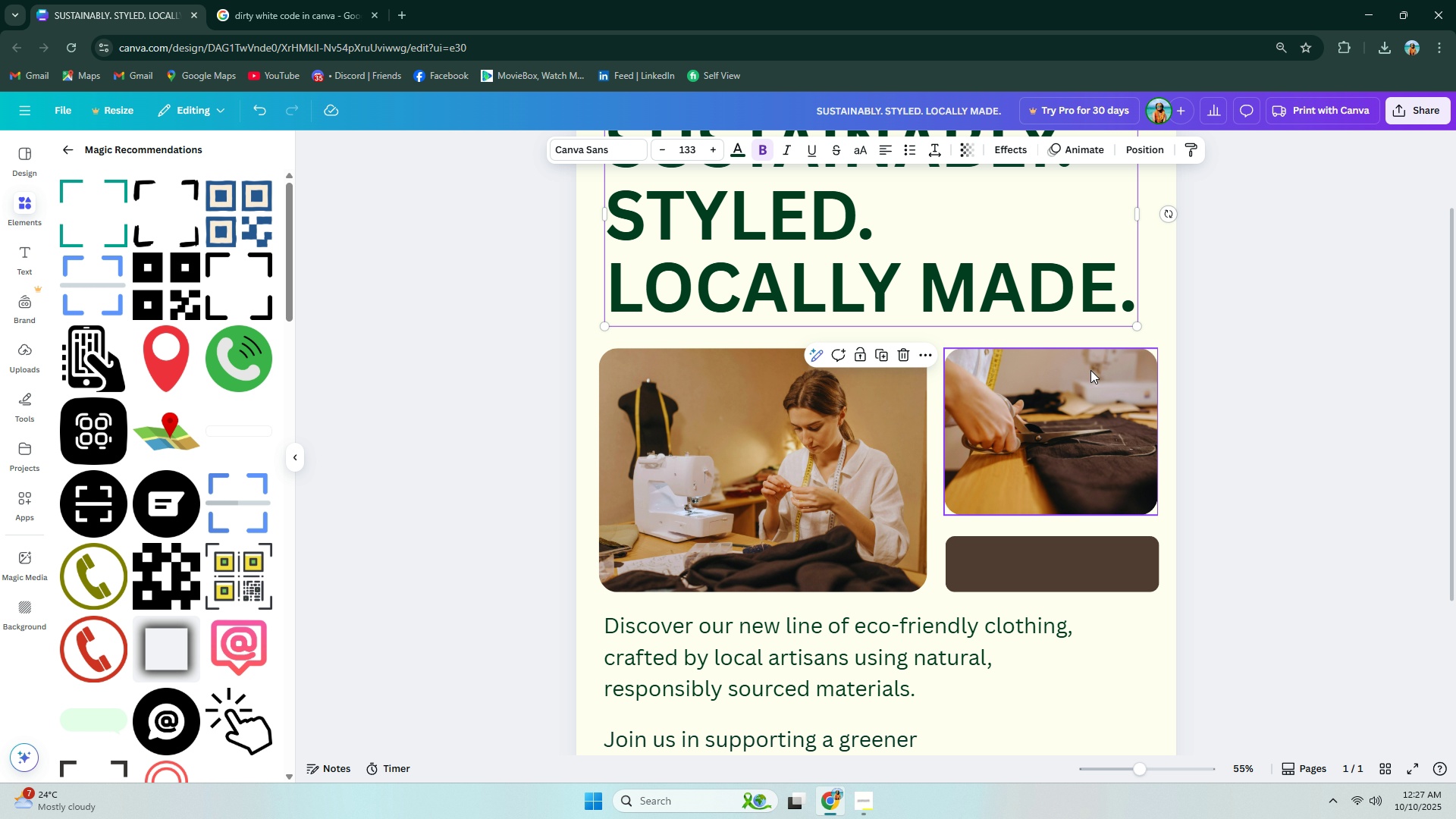 
hold_key(key=ControlLeft, duration=0.78)
 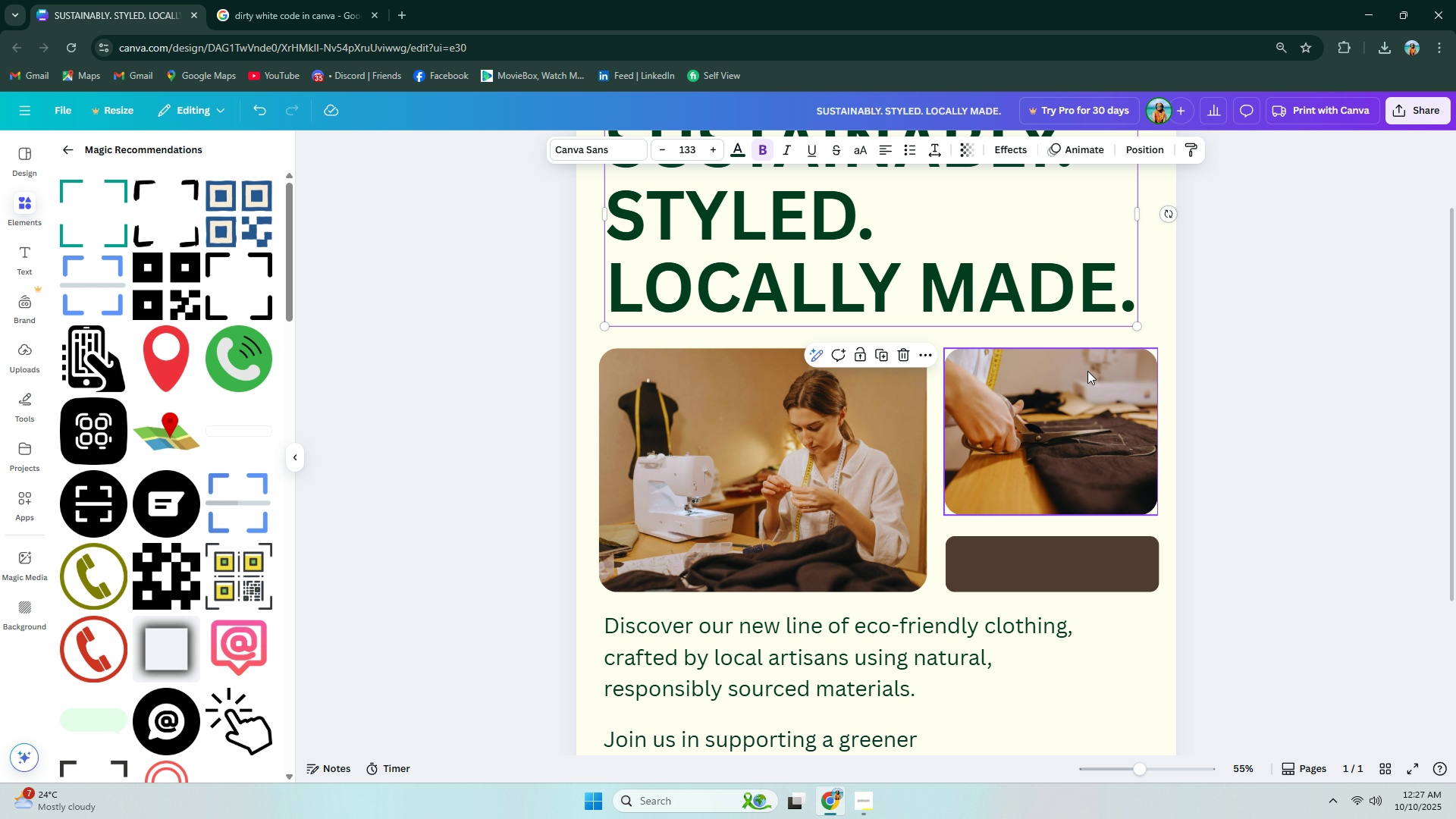 
hold_key(key=ControlLeft, duration=0.59)
scroll: coordinate [144, 389], scroll_direction: up, amount: 4.0
 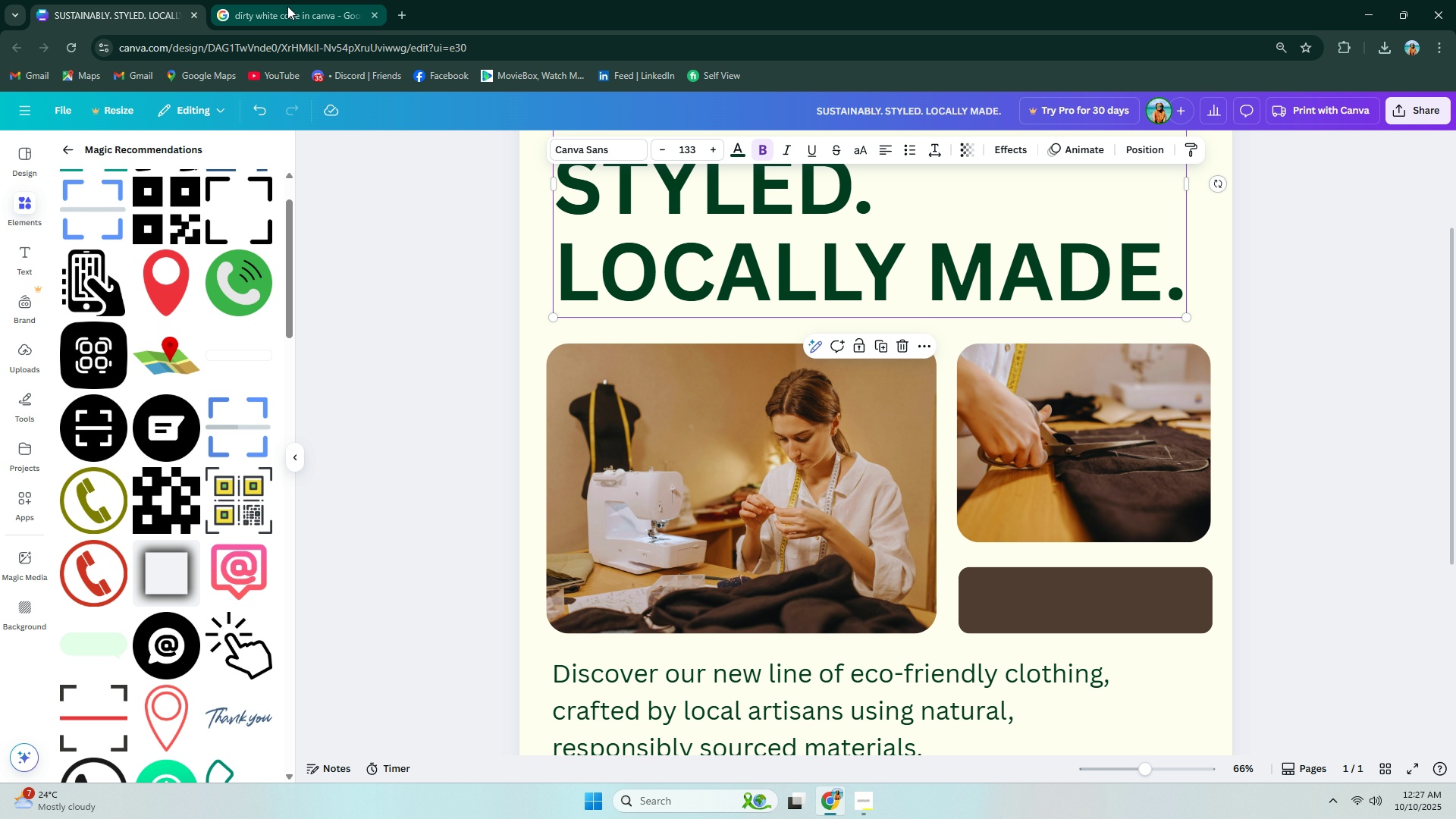 
key(Alt+AltLeft)
 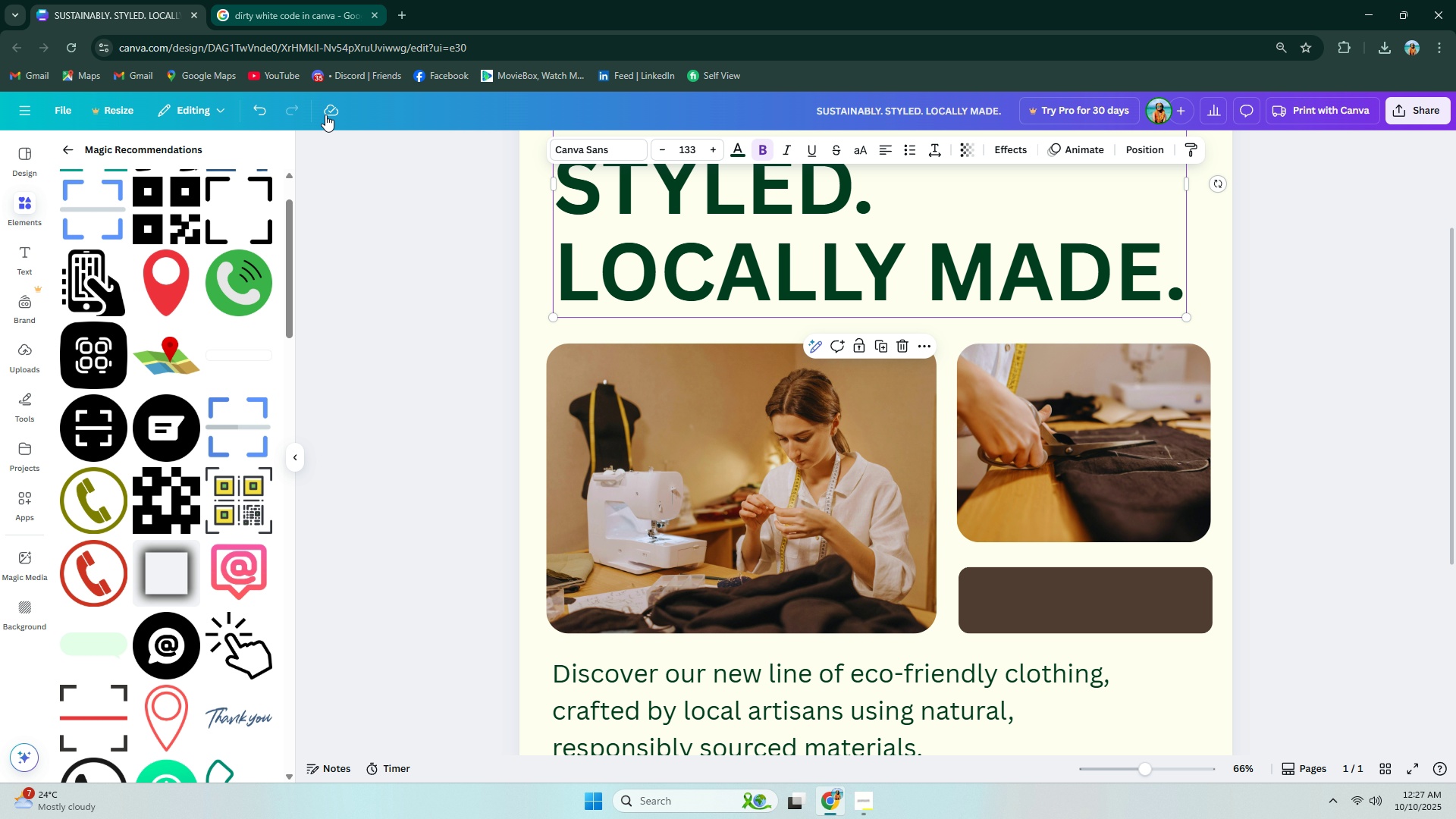 
key(Alt+Tab)